 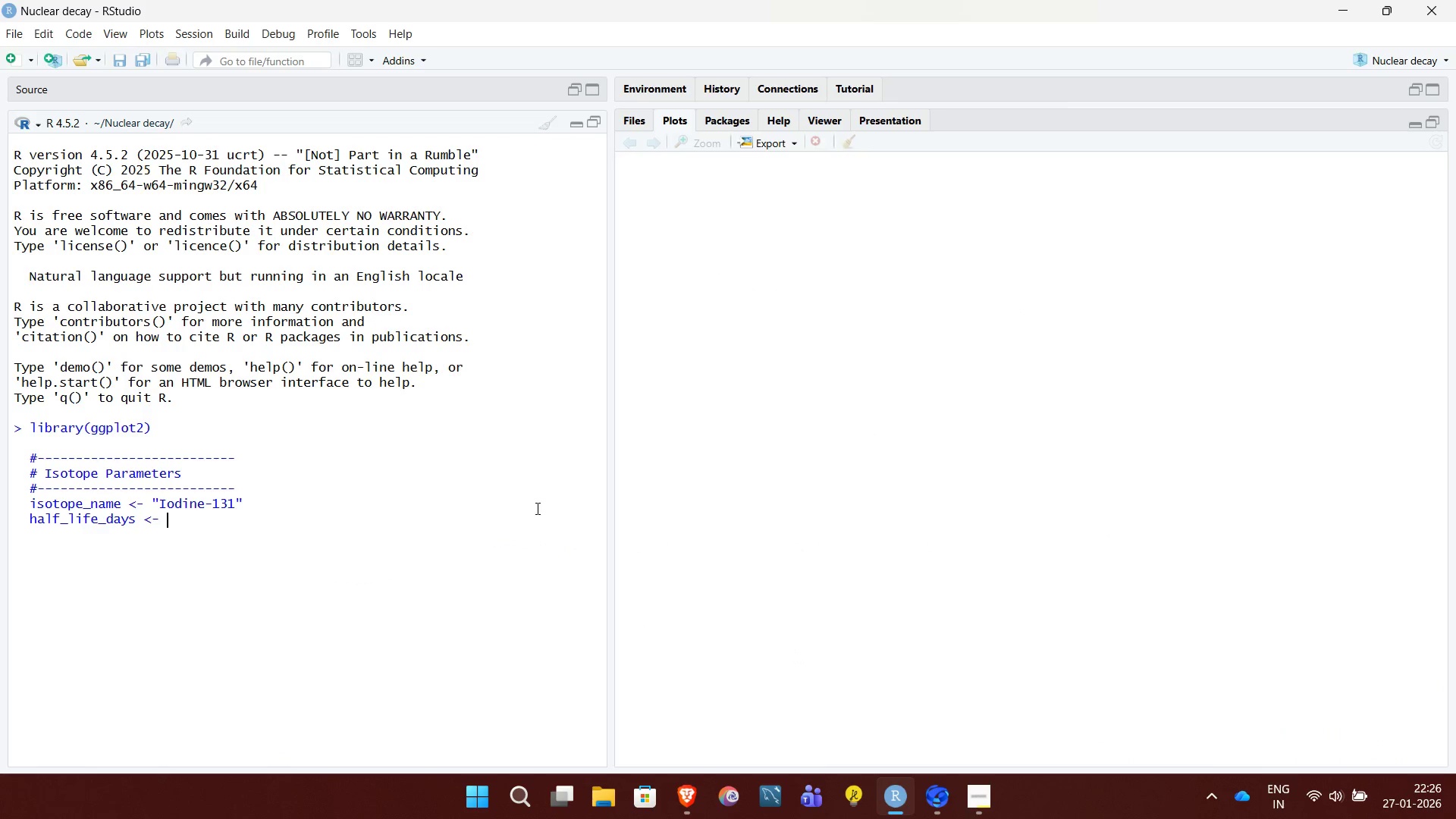 
key(8)
 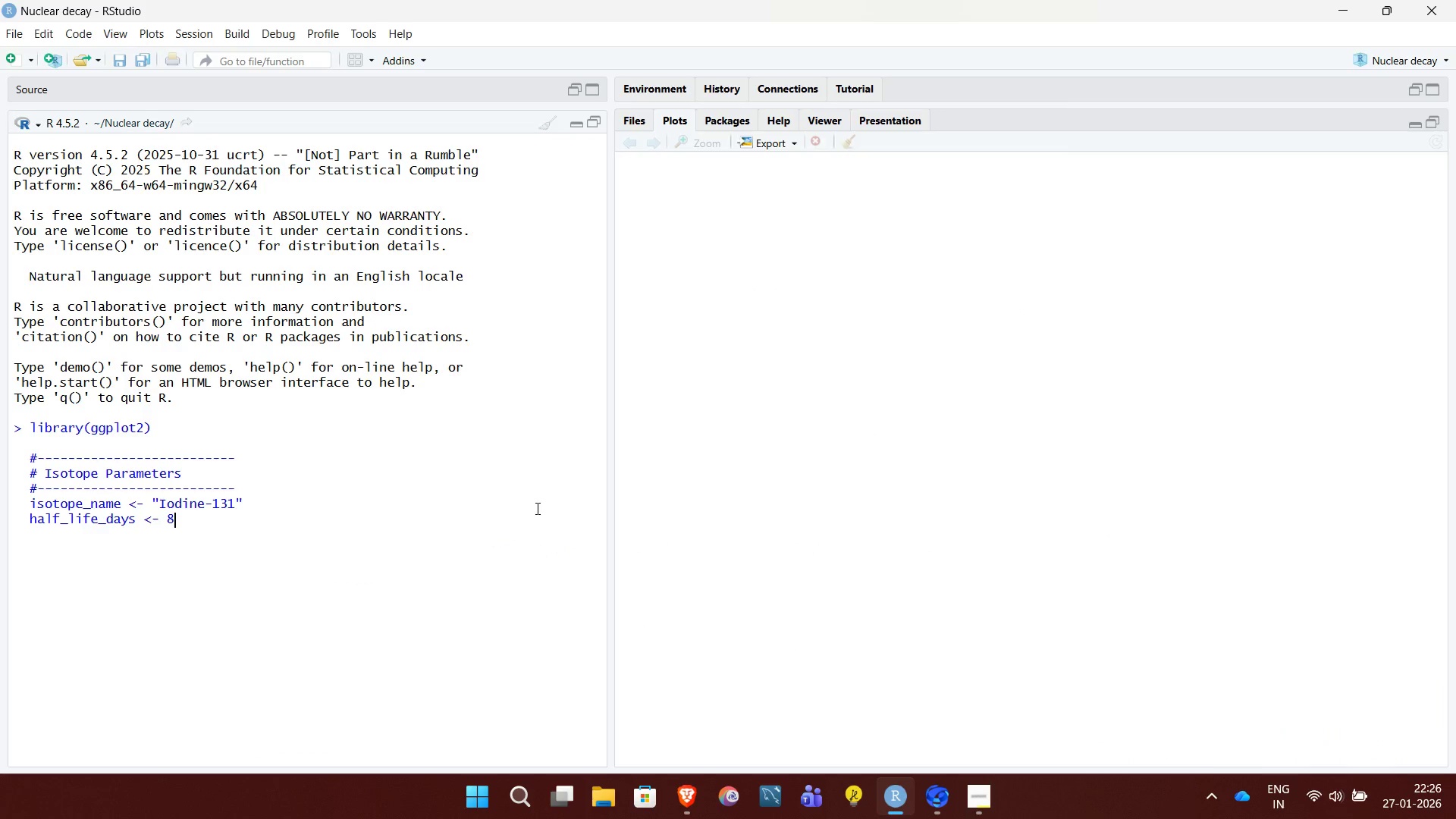 
key(Shift+Enter)
 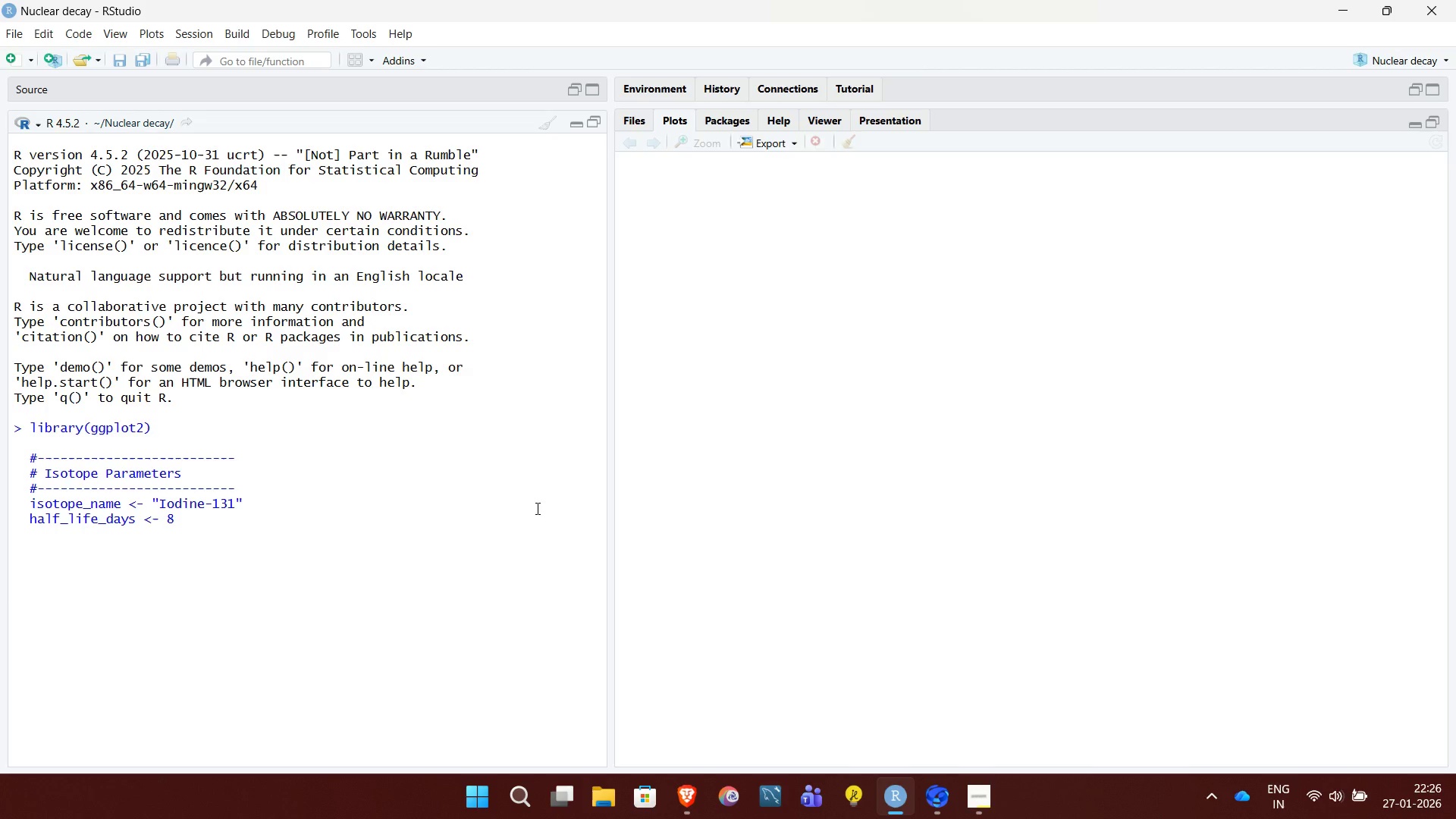 
type(N0 <- 100)
 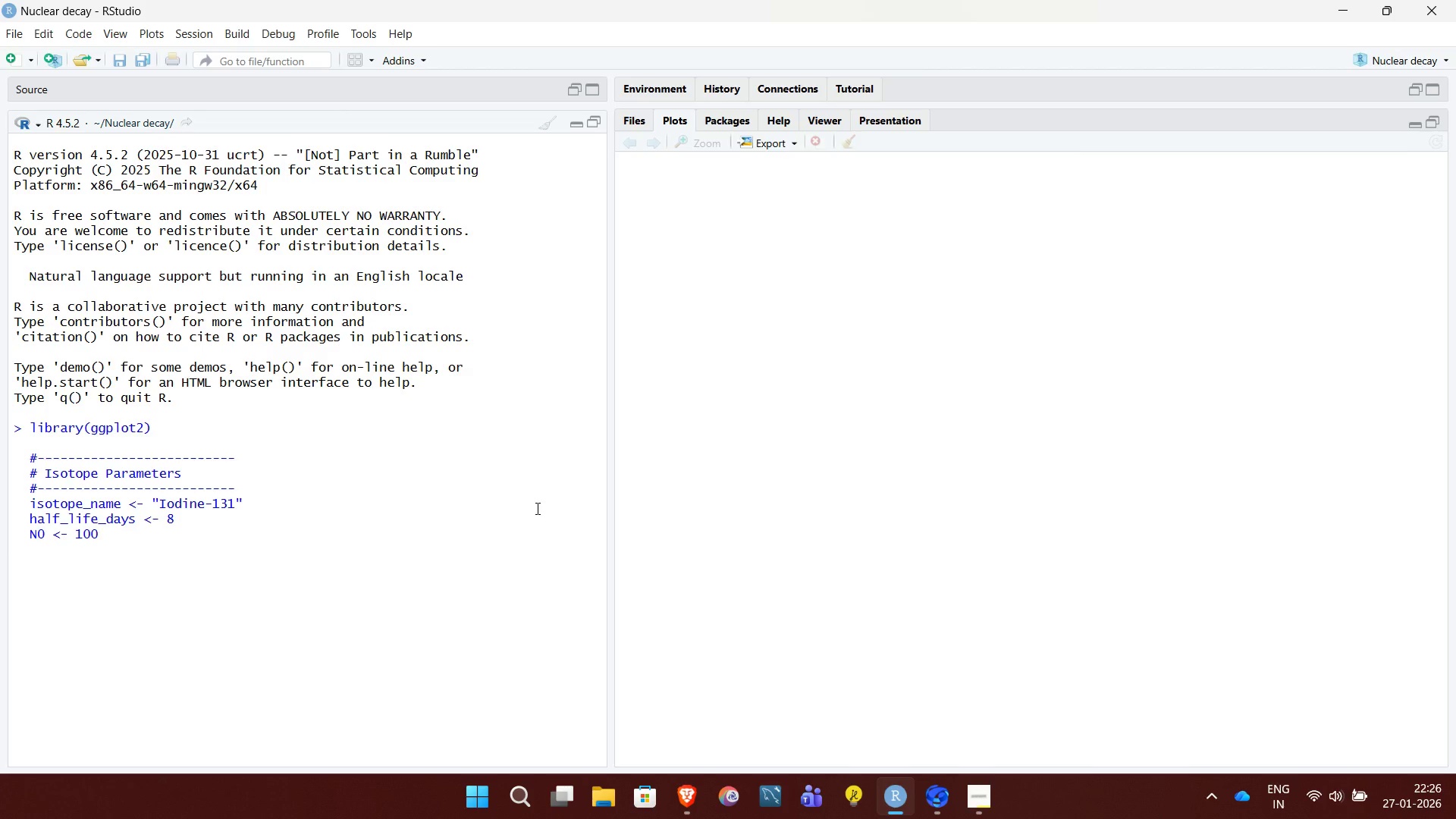 
key(Shift+Enter)
 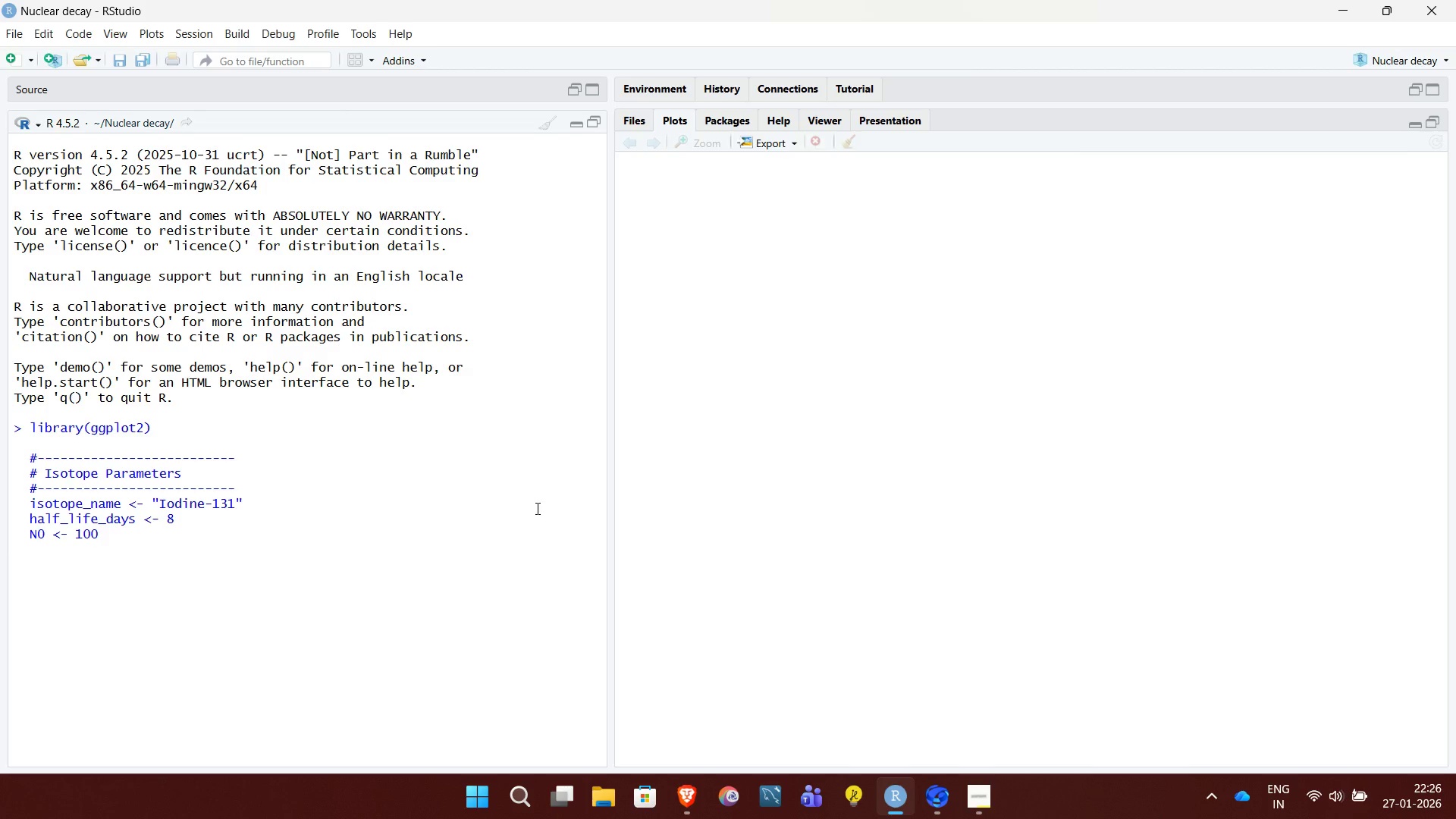 
type(total_days <- 24  )
 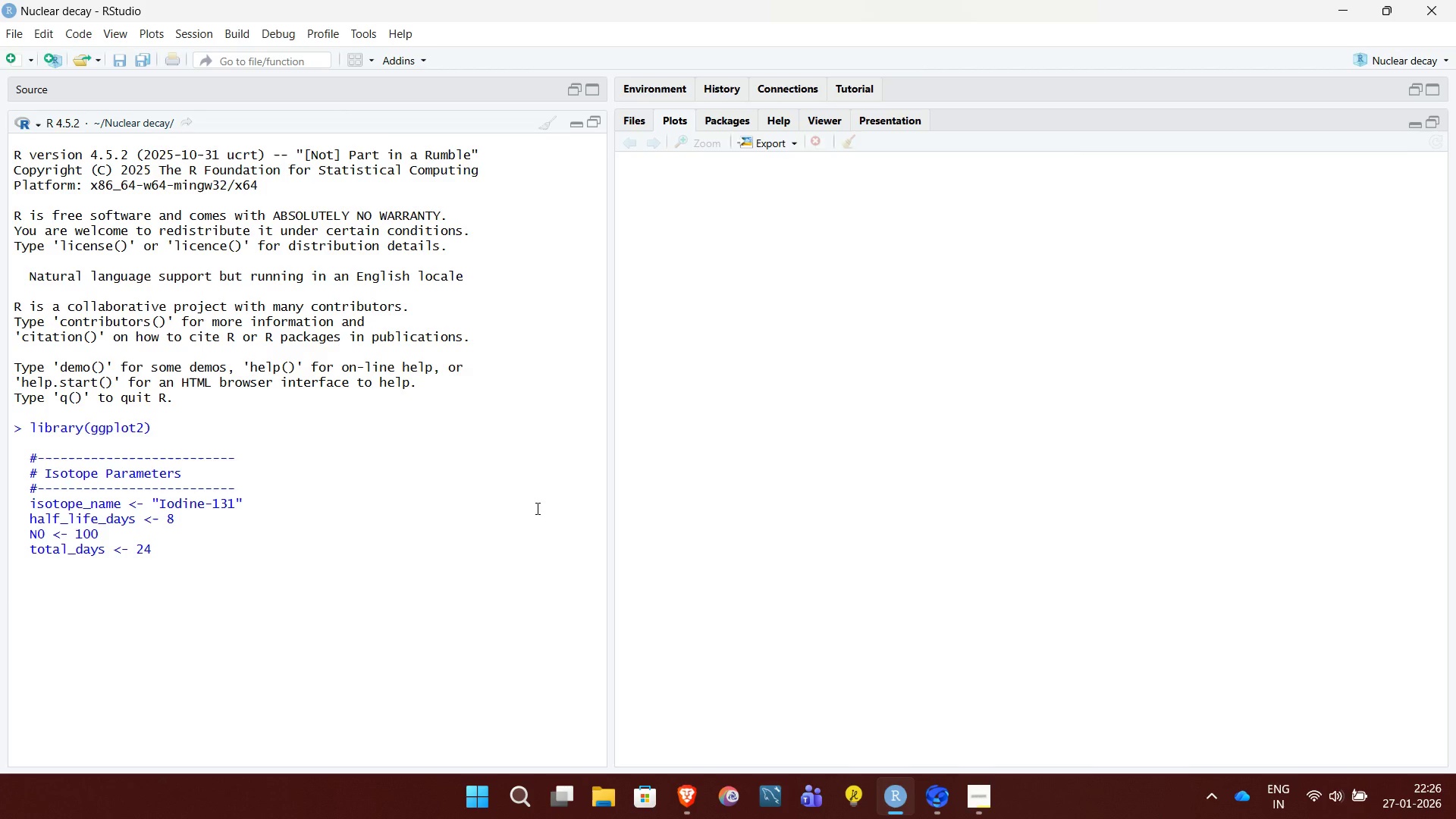 
left_click([989, 808])